 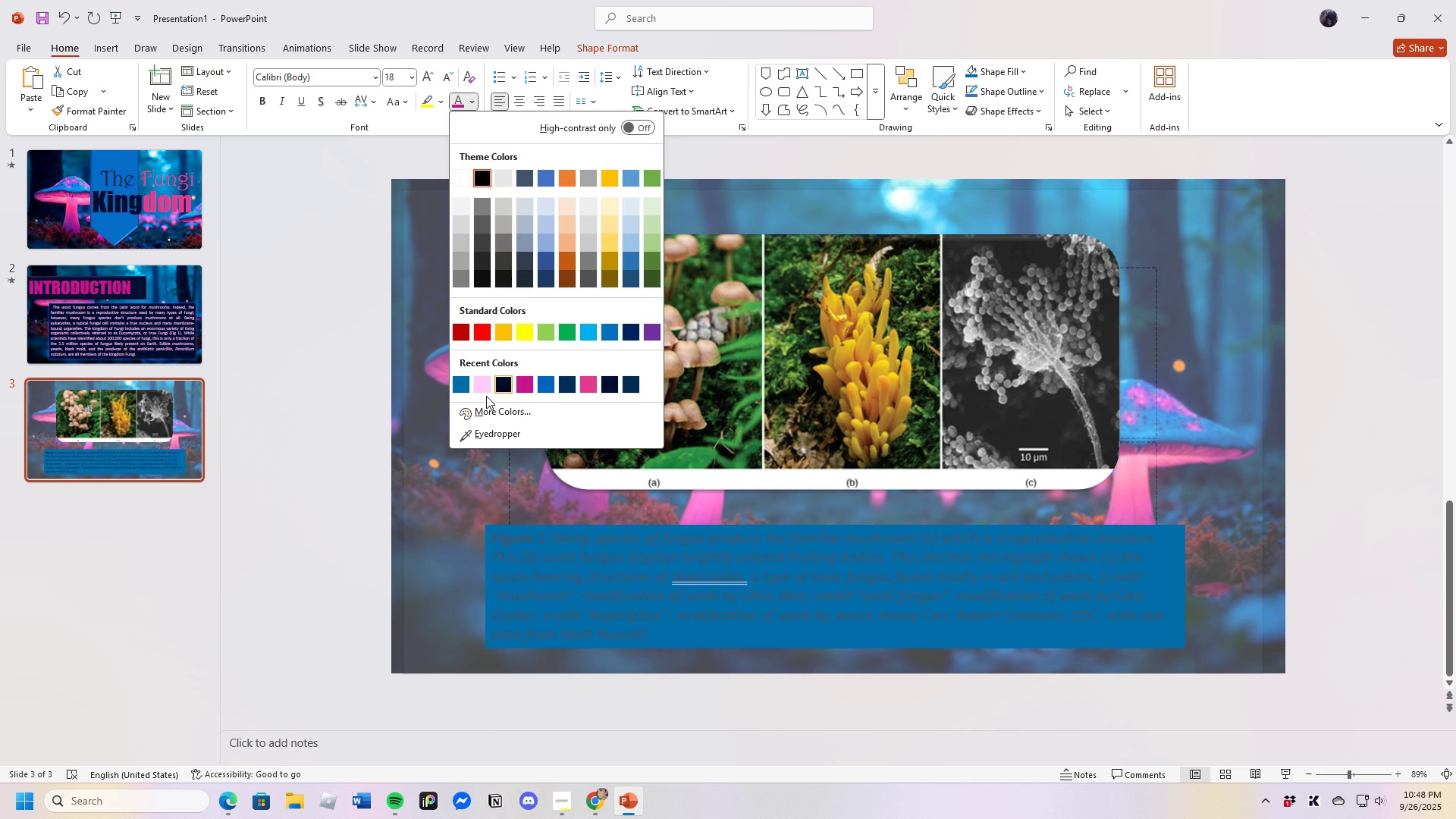 
left_click([479, 383])
 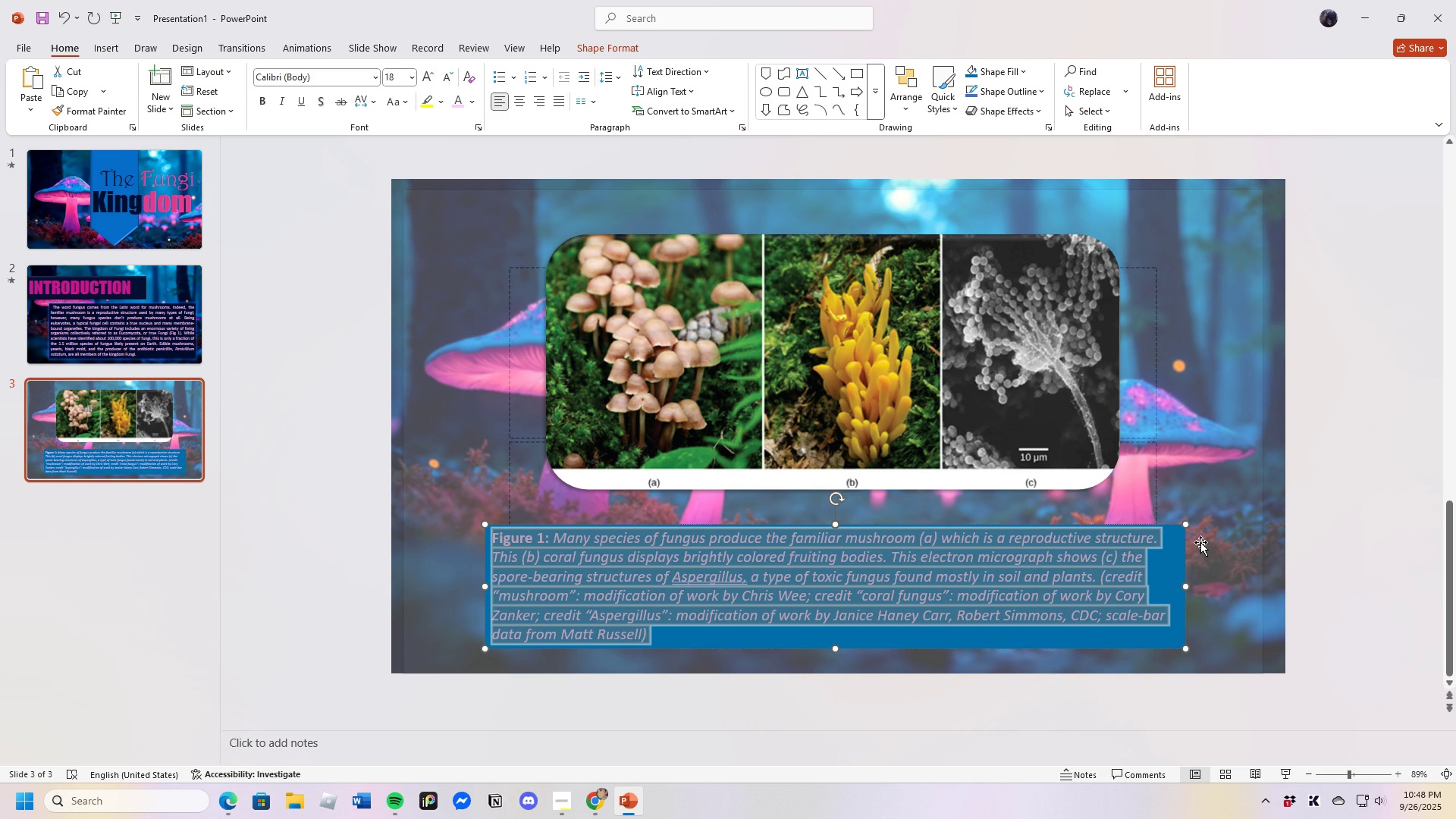 
left_click([1203, 538])
 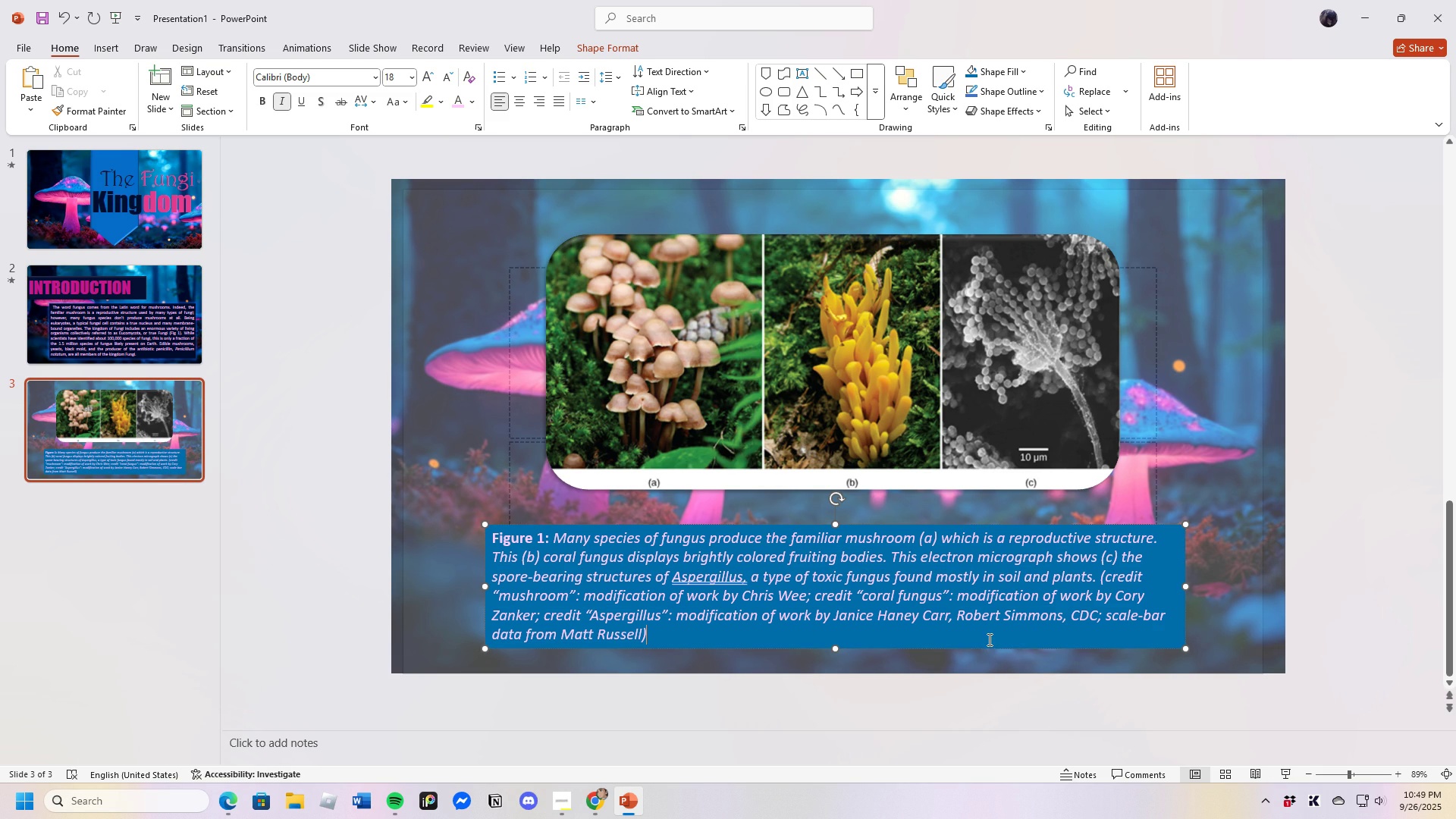 
left_click([988, 639])
 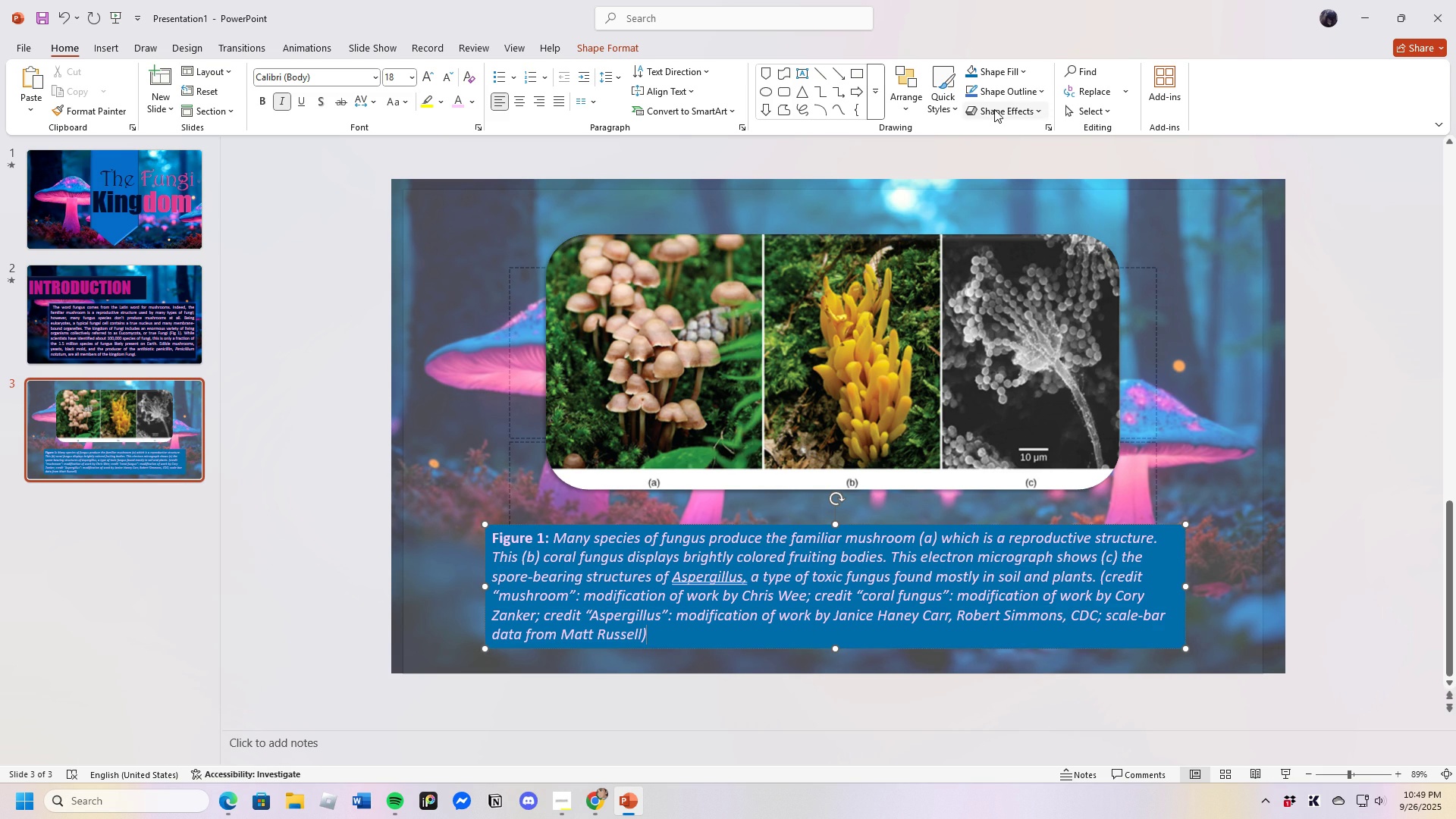 
left_click([994, 109])
 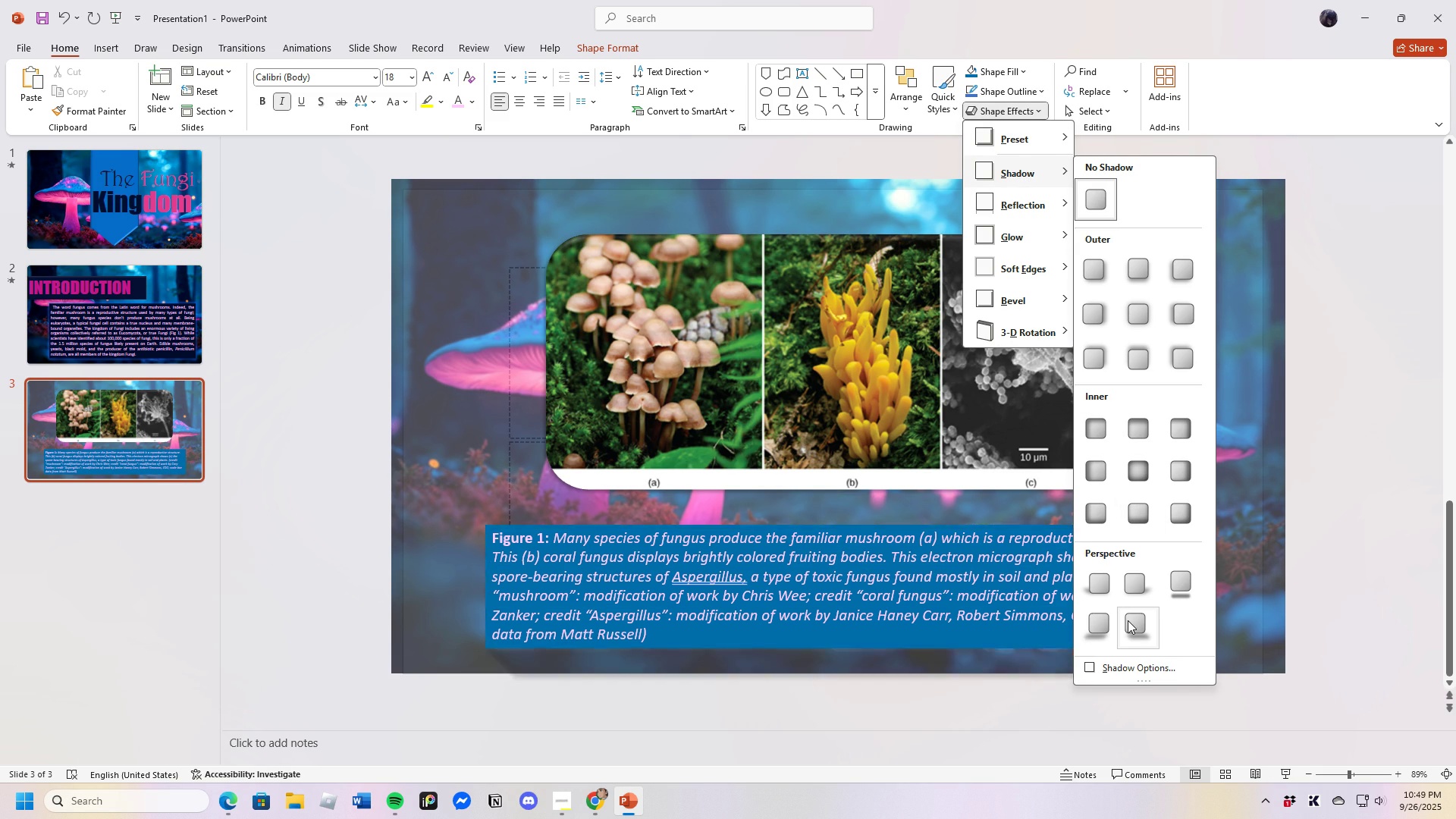 
wait(8.91)
 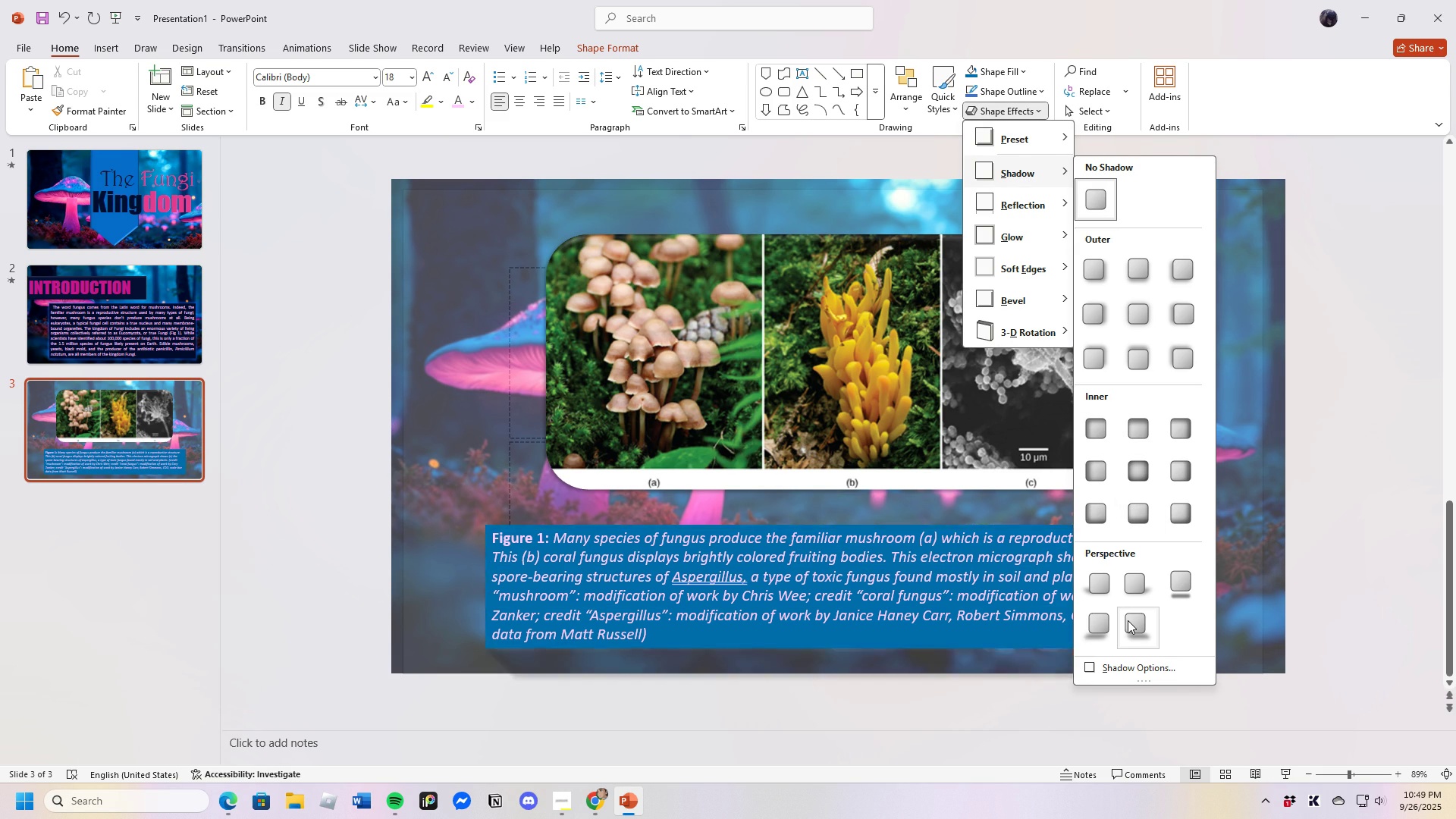 
left_click([1106, 388])
 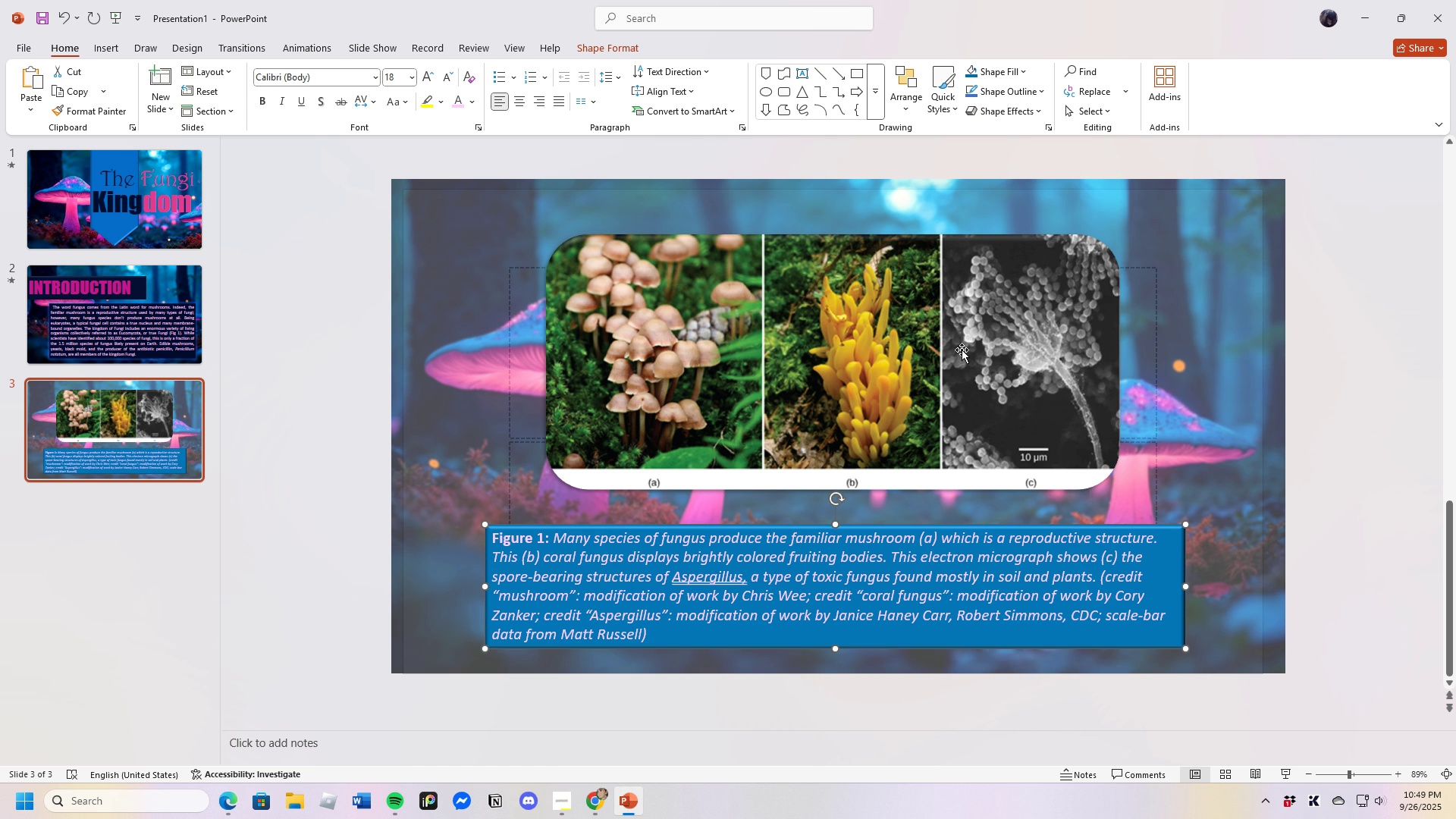 
left_click([951, 344])